 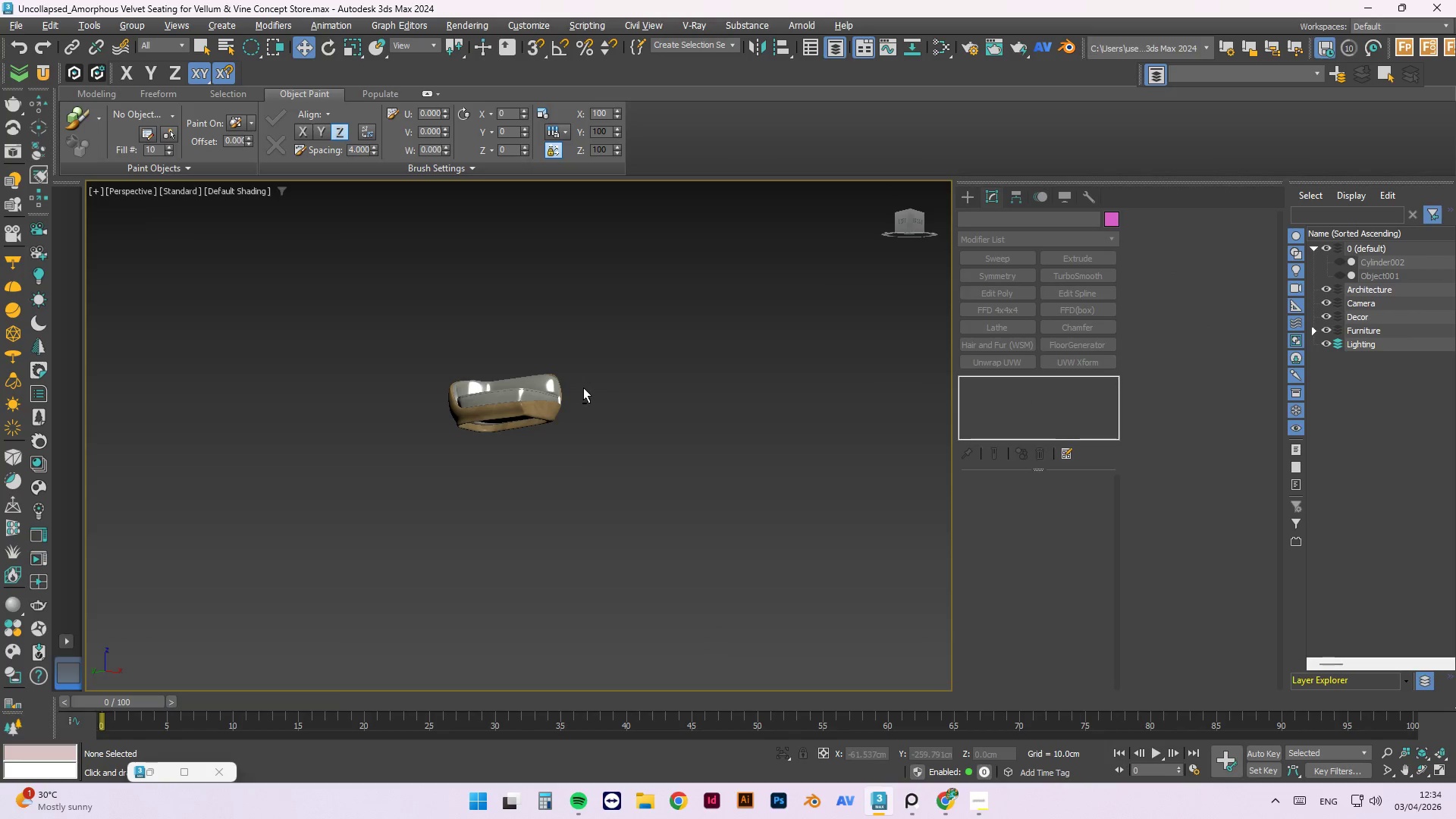 
key(Alt+AltLeft)
 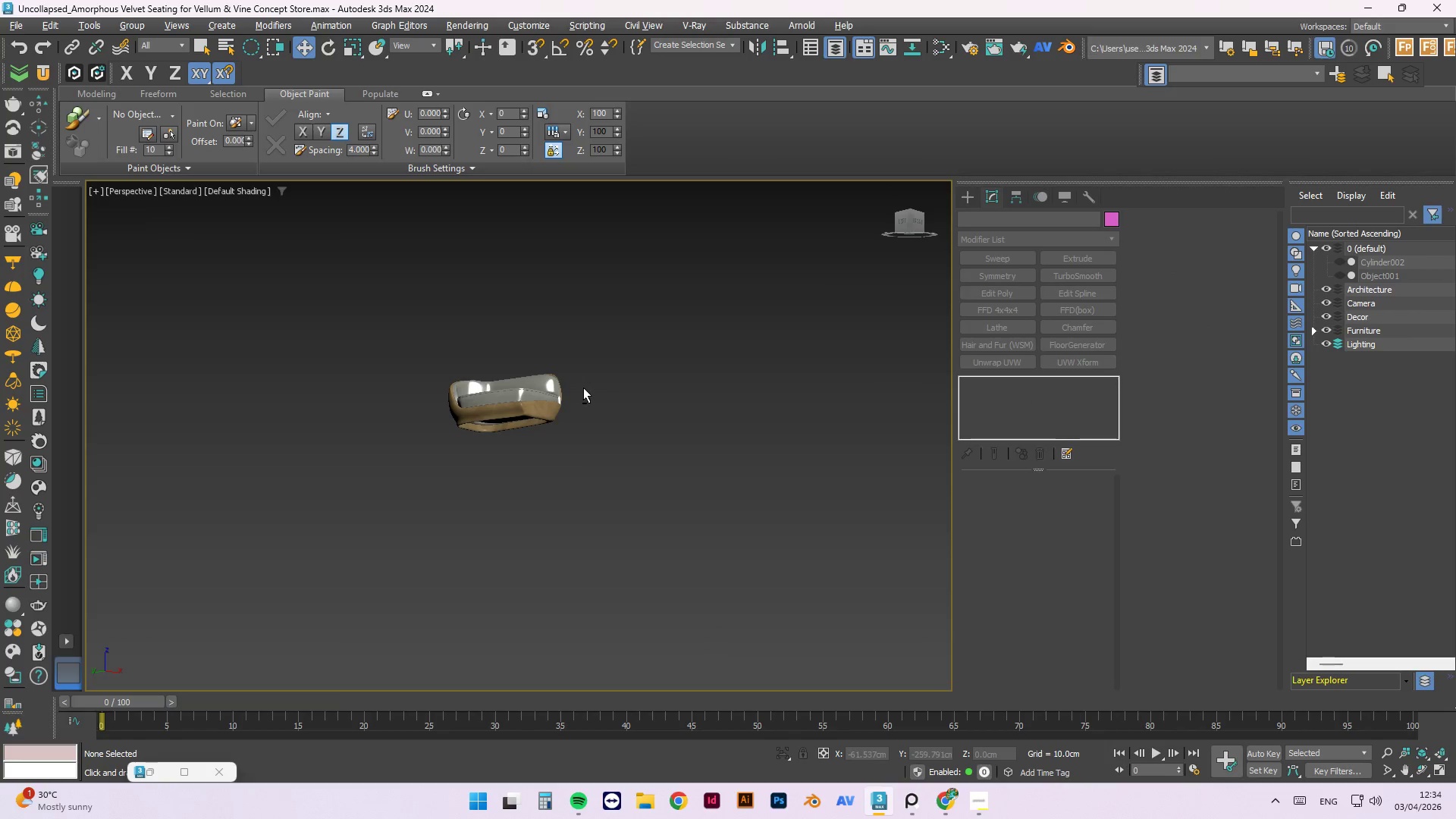 
key(Alt+AltLeft)
 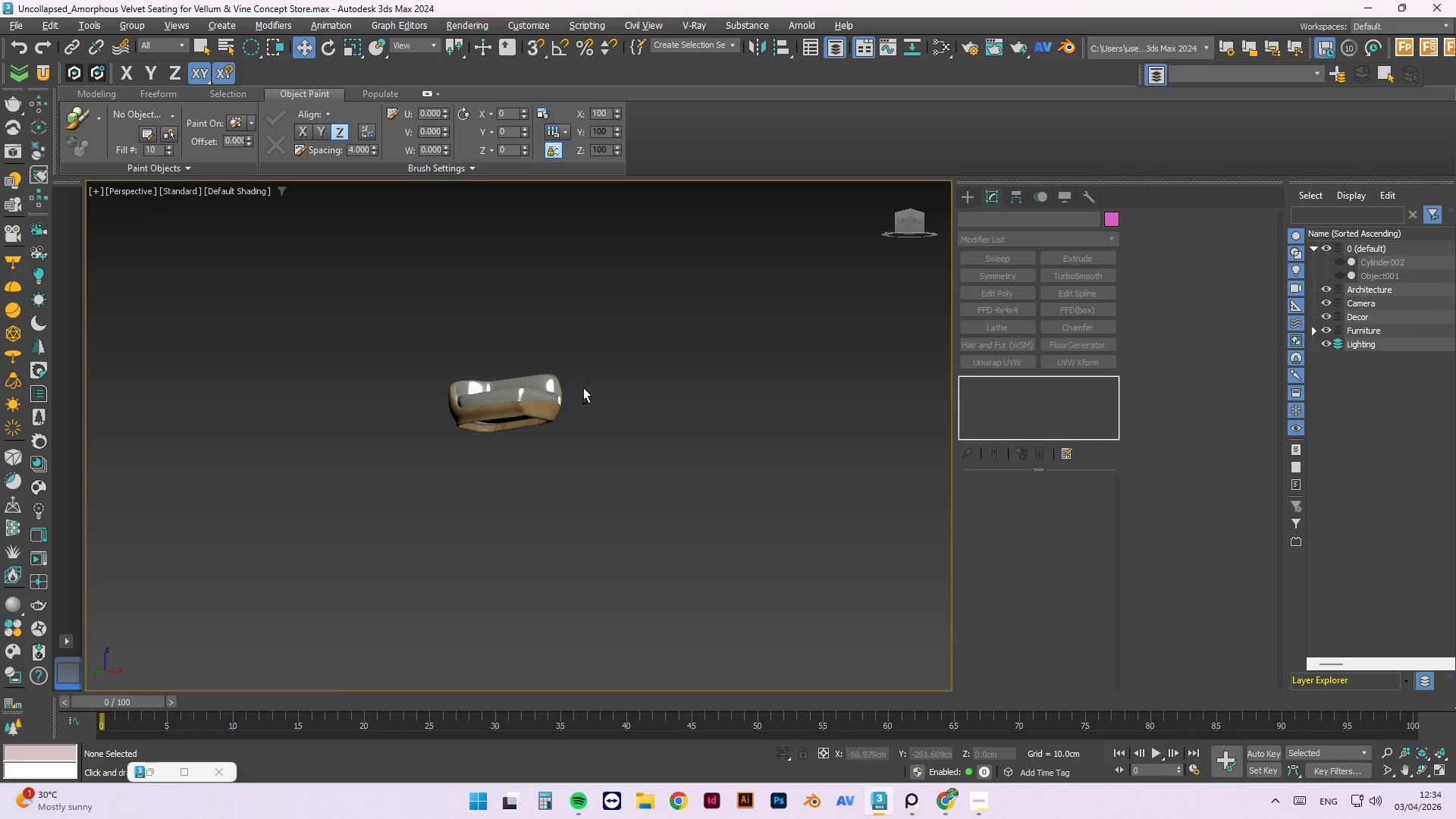 
key(Alt+AltLeft)
 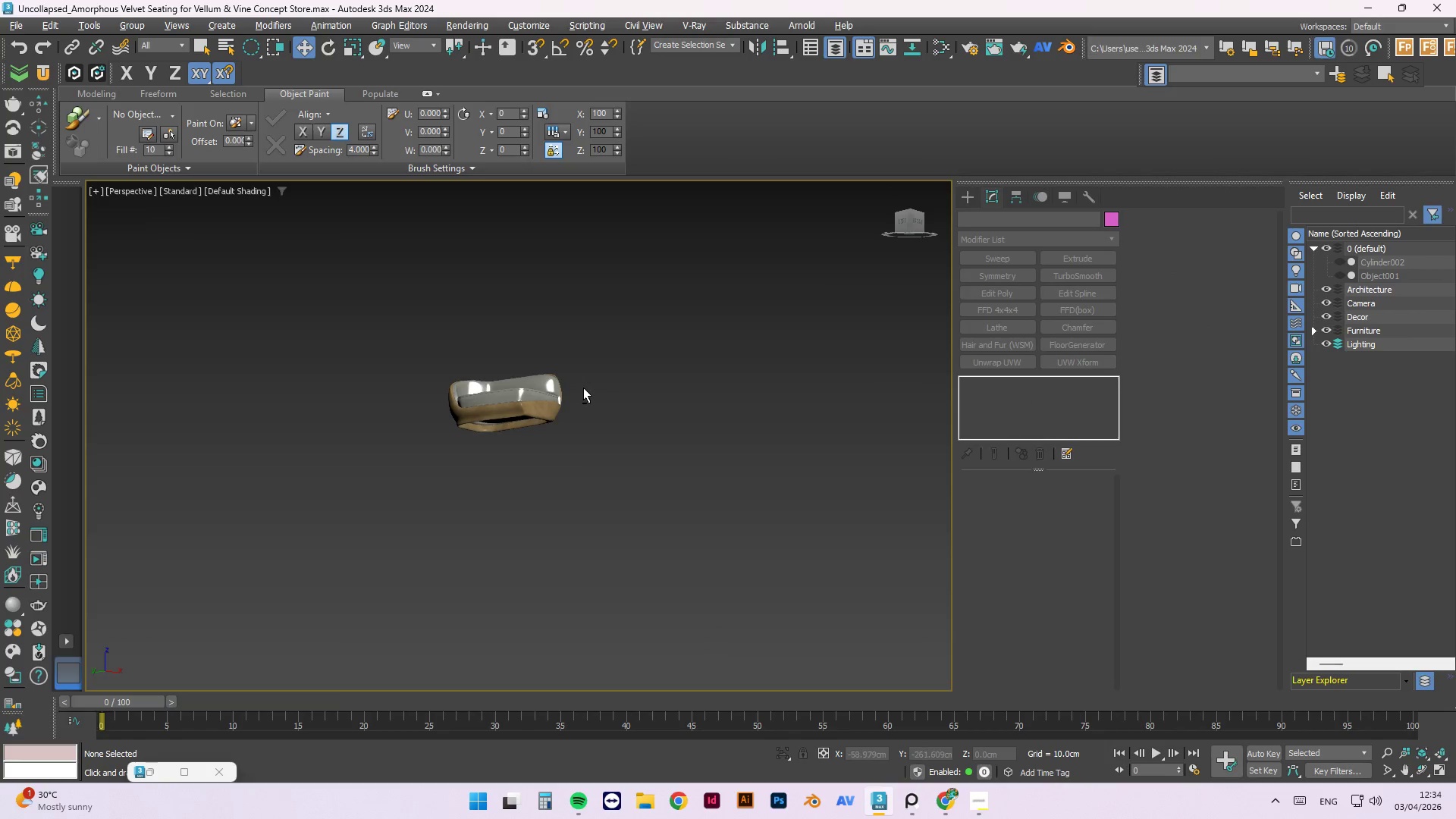 
key(Alt+AltLeft)
 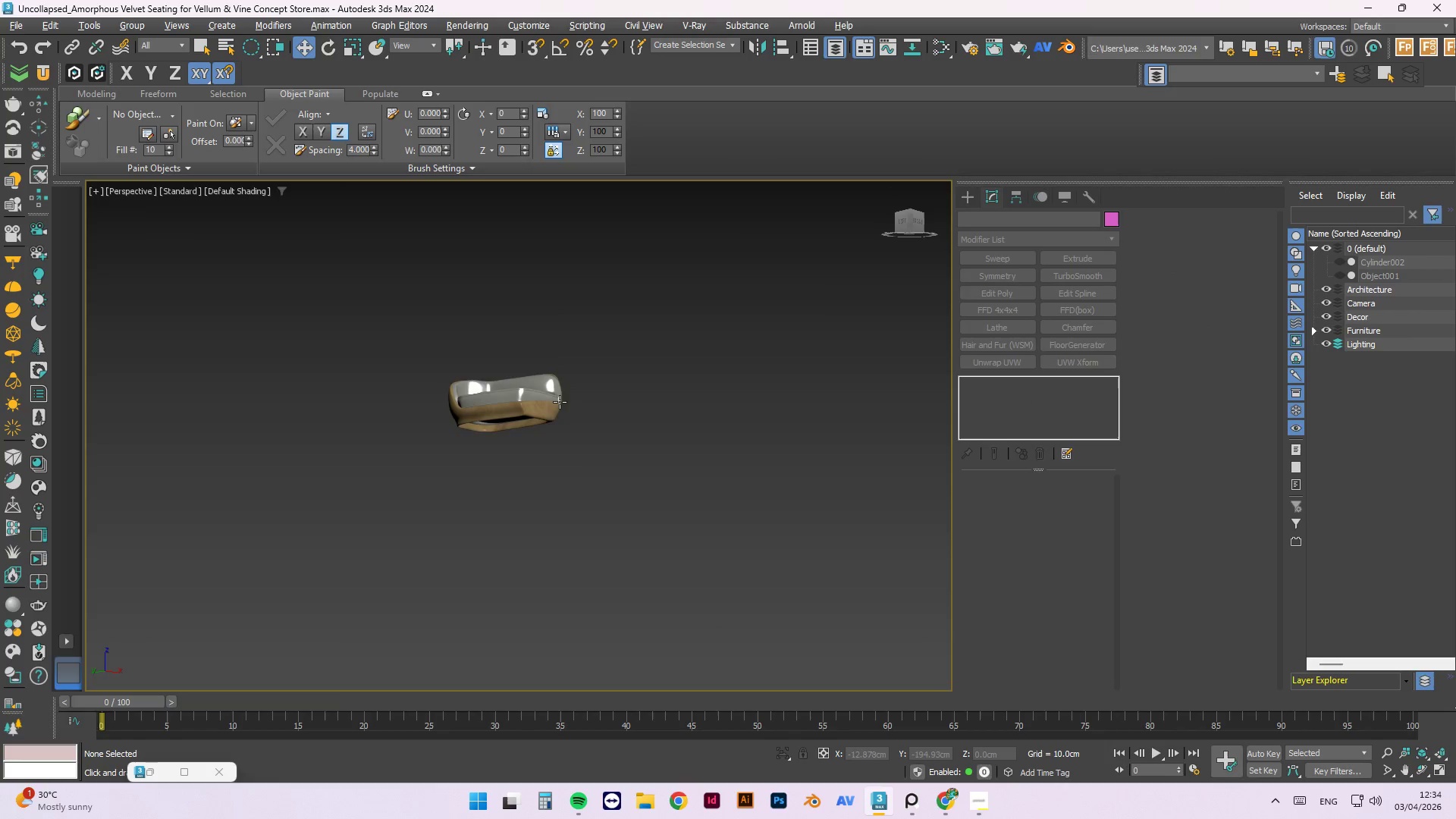 
scroll: coordinate [459, 361], scroll_direction: up, amount: 2.0
 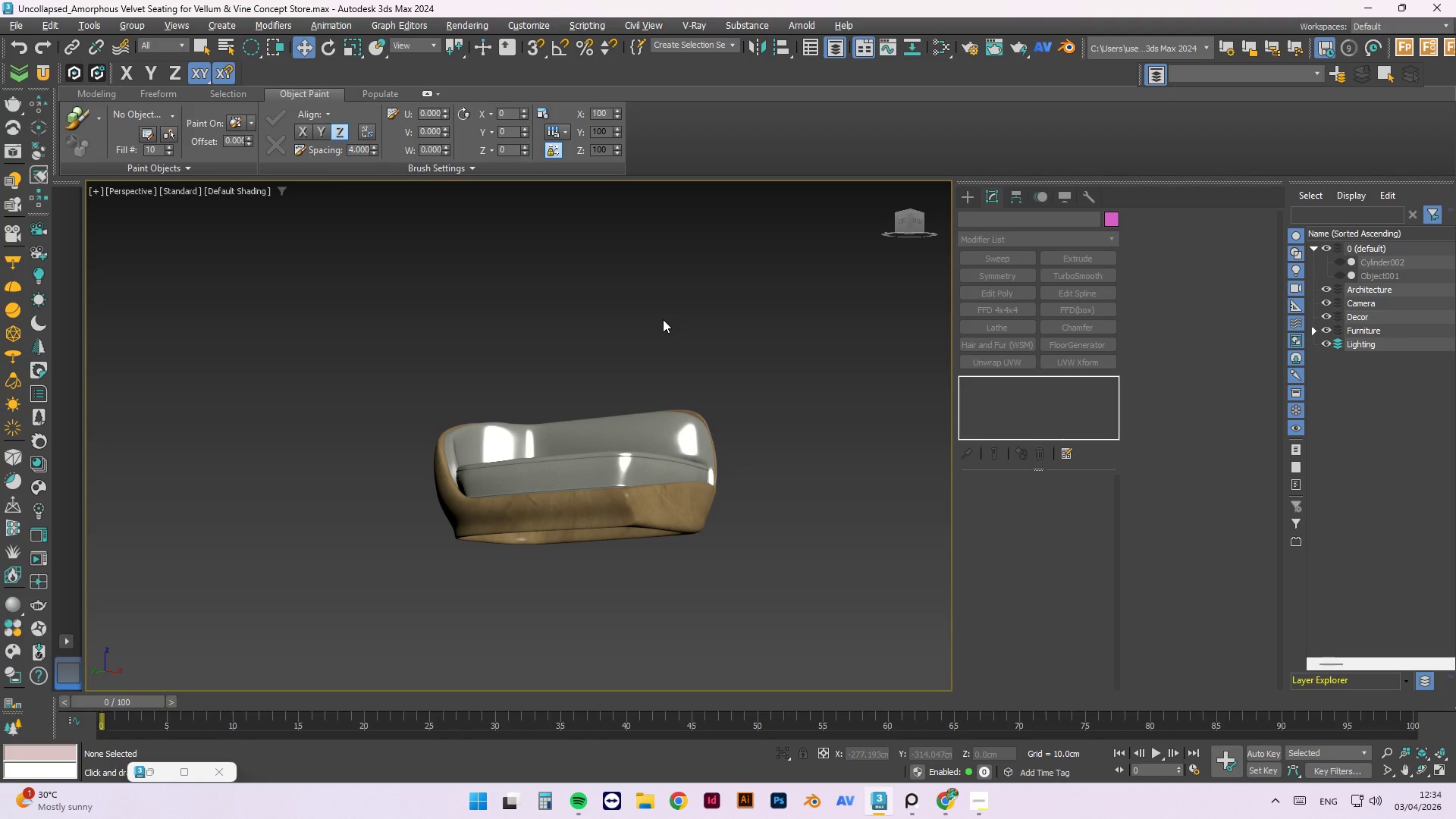 
wait(26.99)
 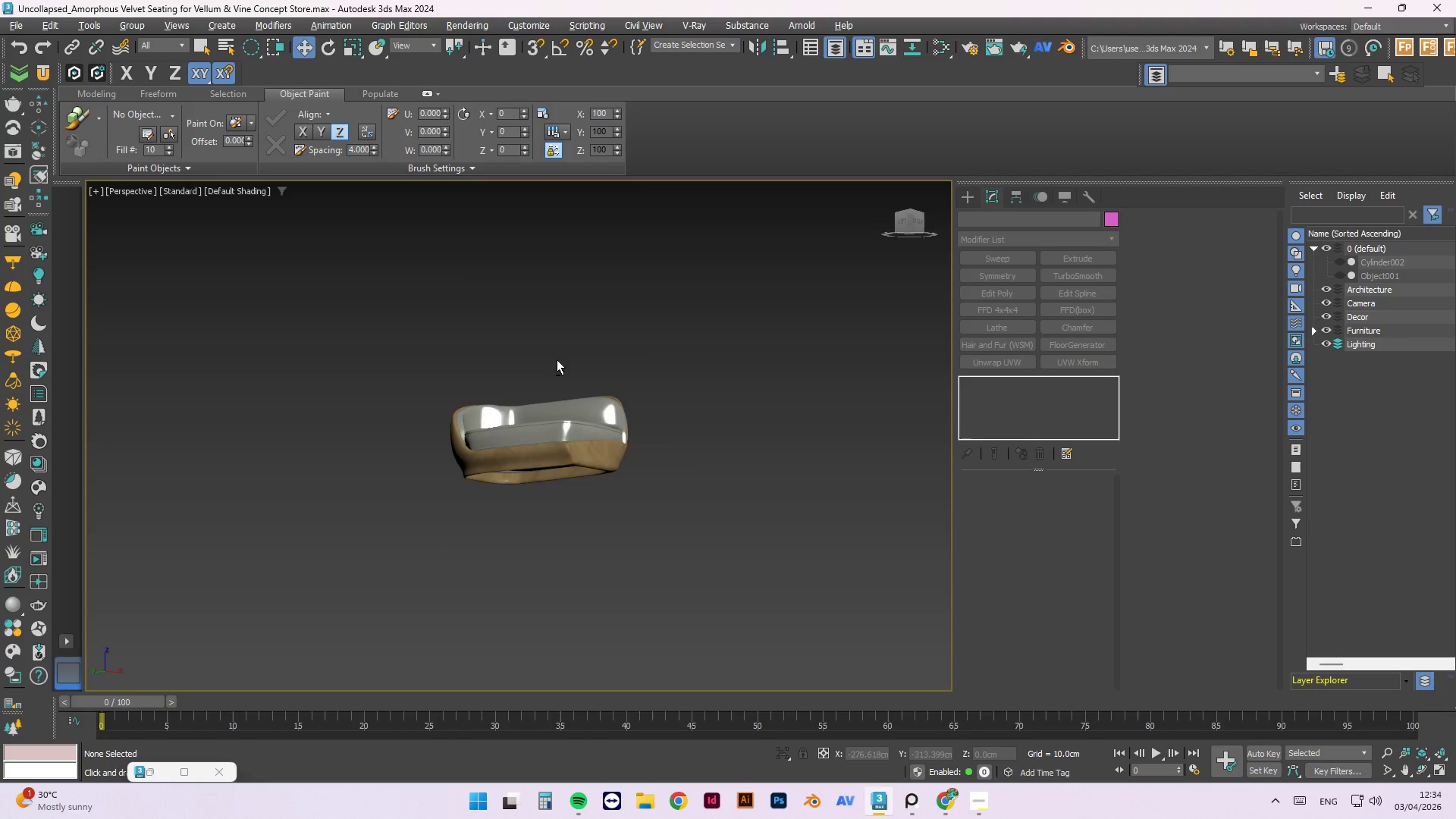 
hold_key(key=AltLeft, duration=1.5)
 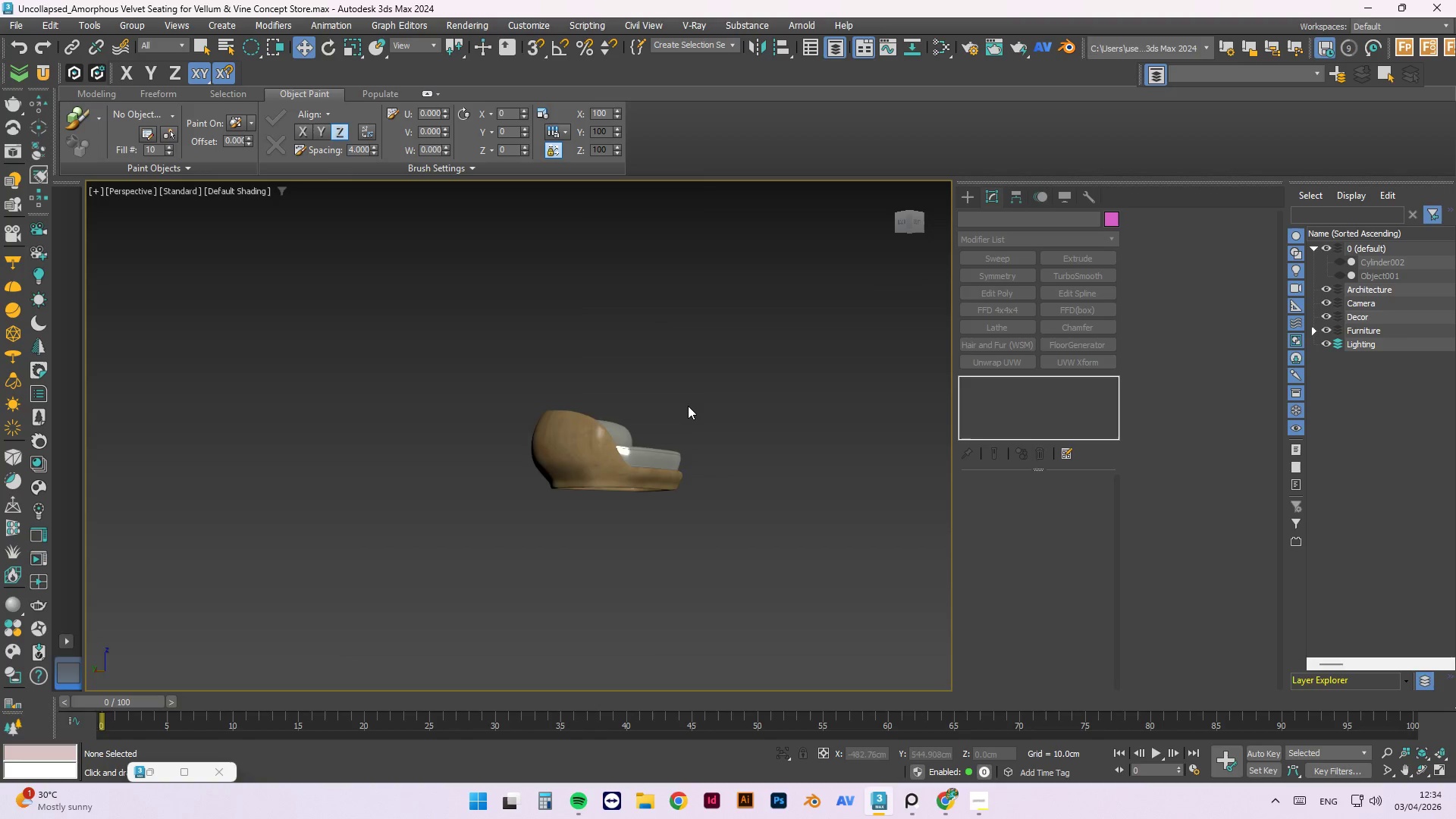 
scroll: coordinate [479, 372], scroll_direction: down, amount: 1.0
 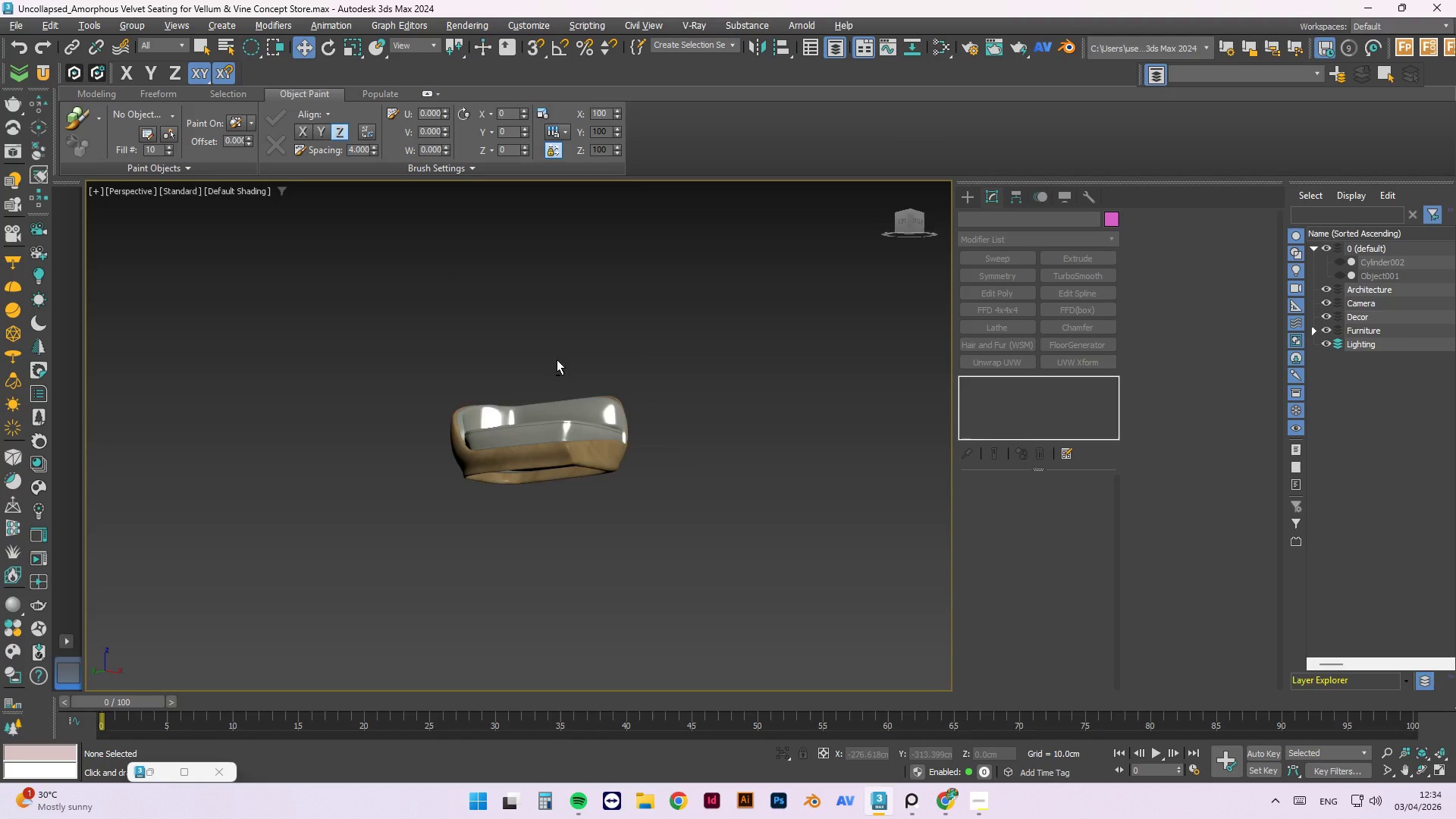 
hold_key(key=AltLeft, duration=0.41)
 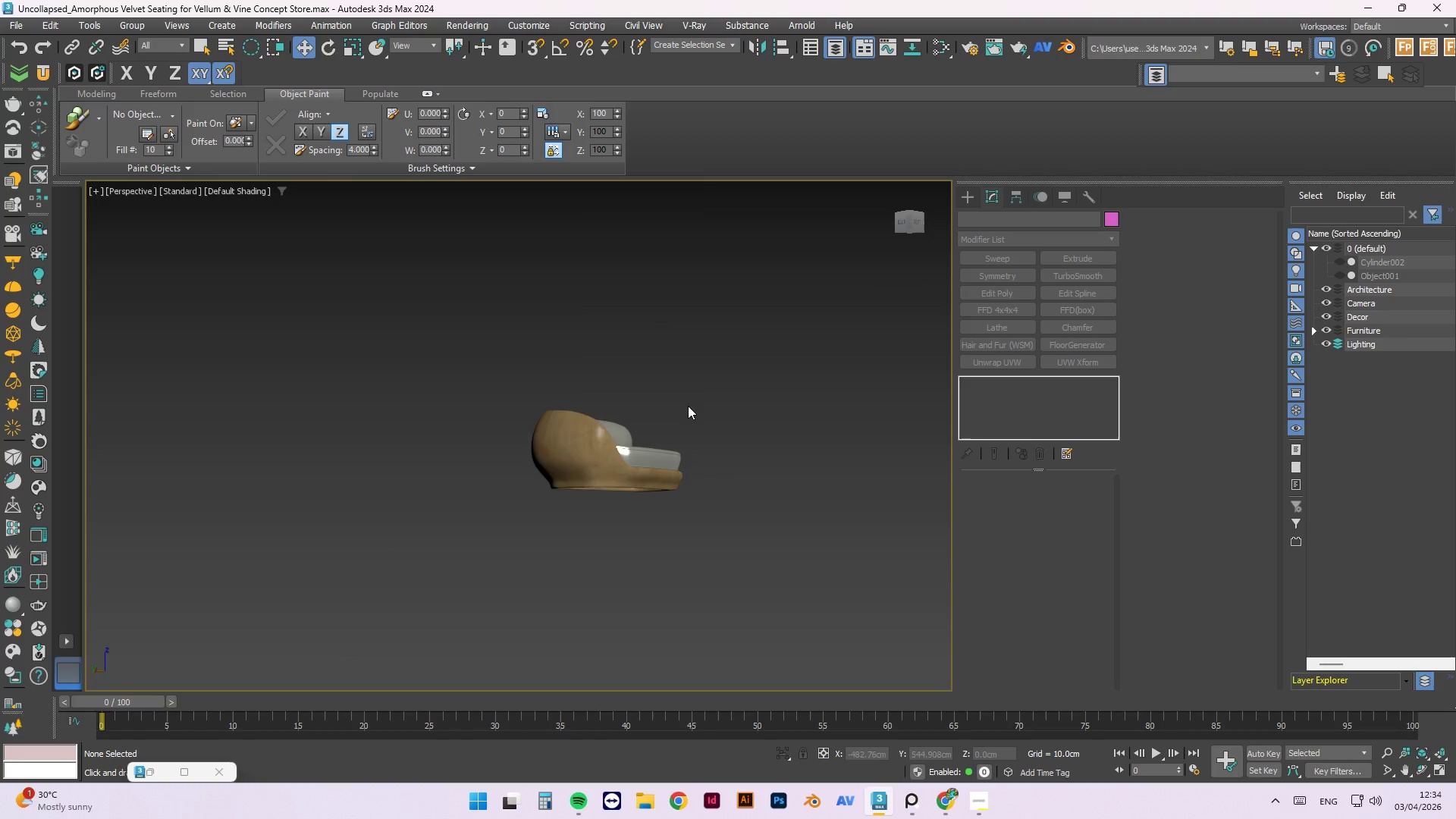 
scroll: coordinate [789, 414], scroll_direction: up, amount: 2.0
 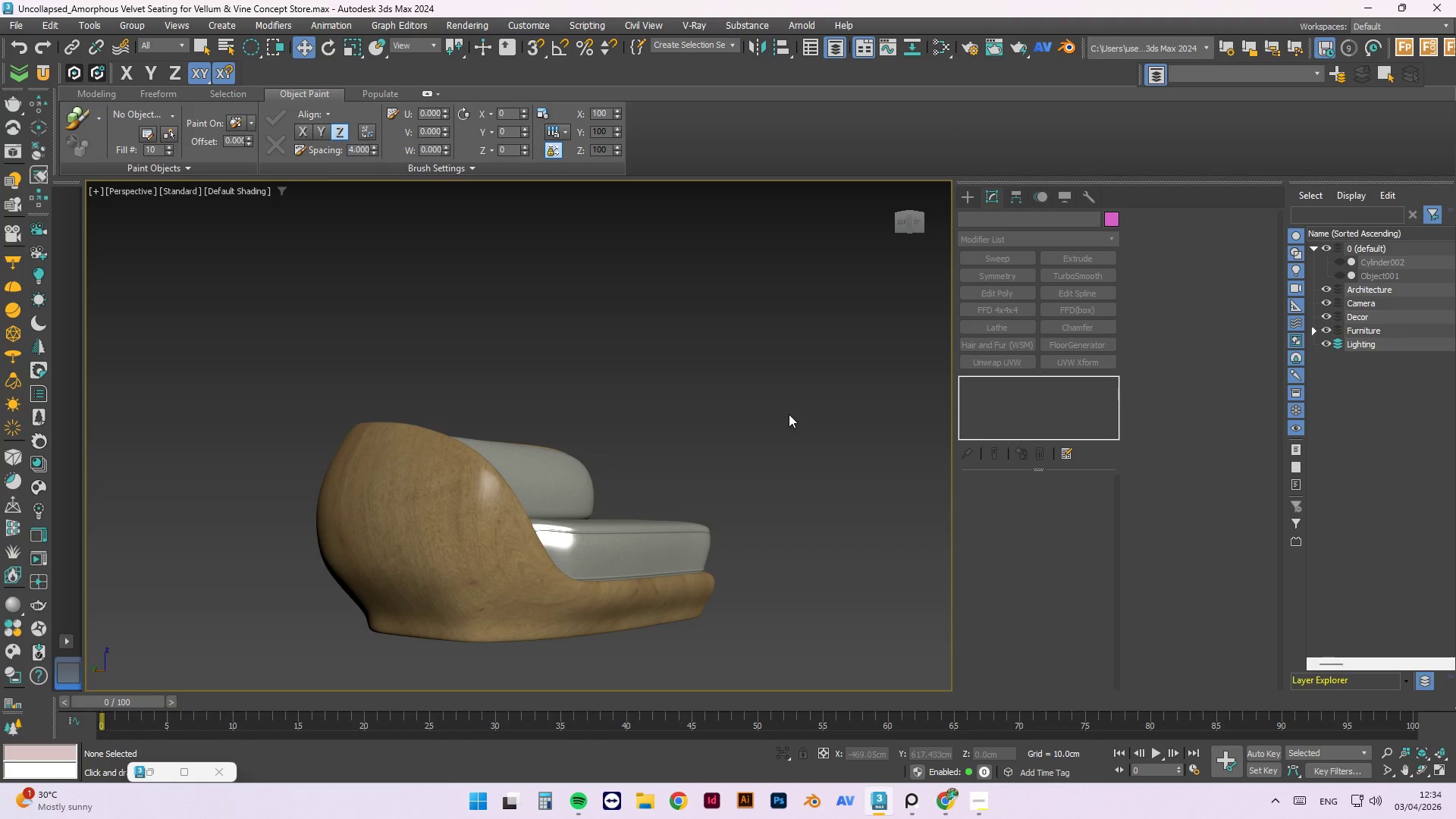 
wait(10.42)
 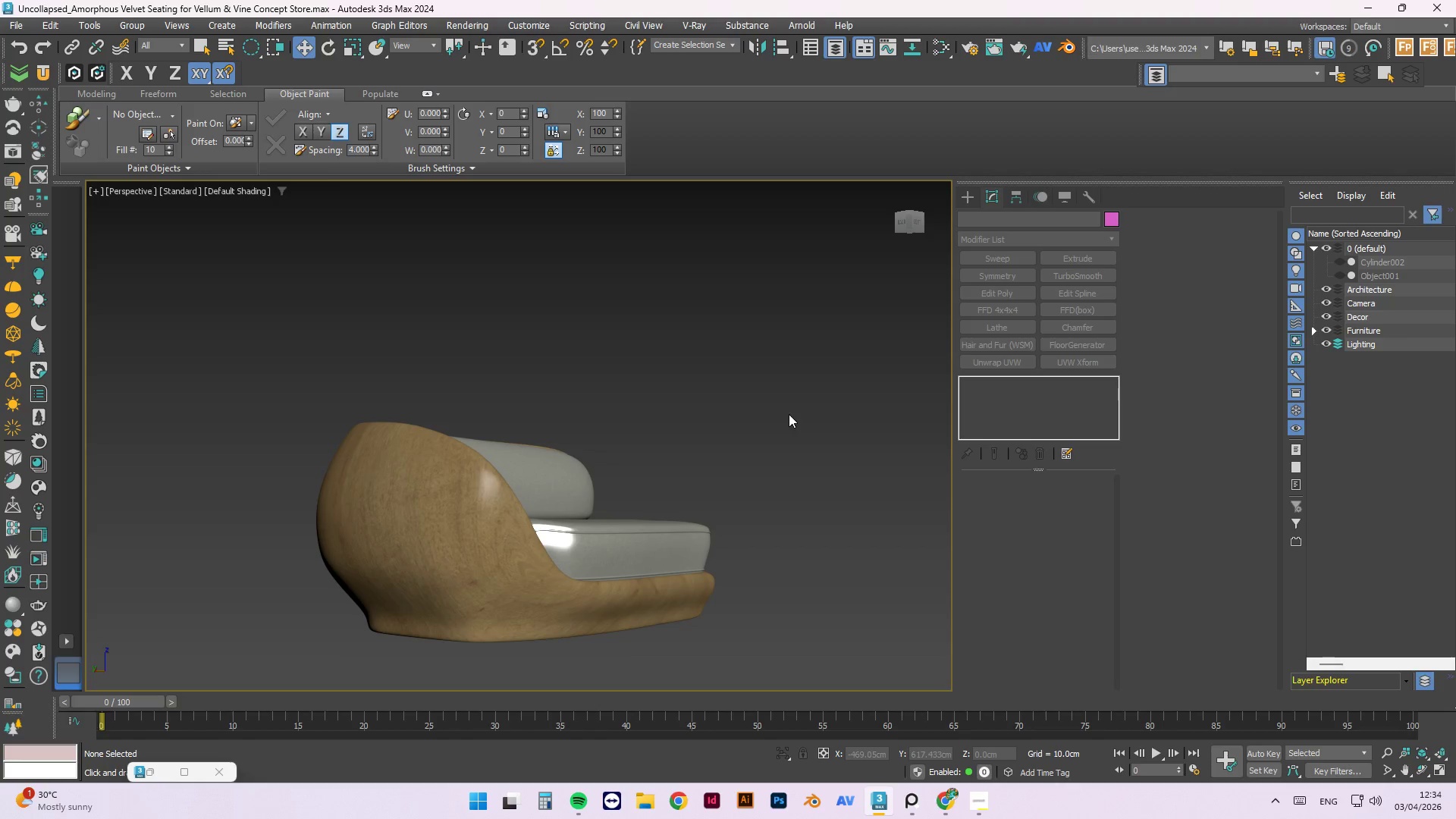 
left_click([987, 807])